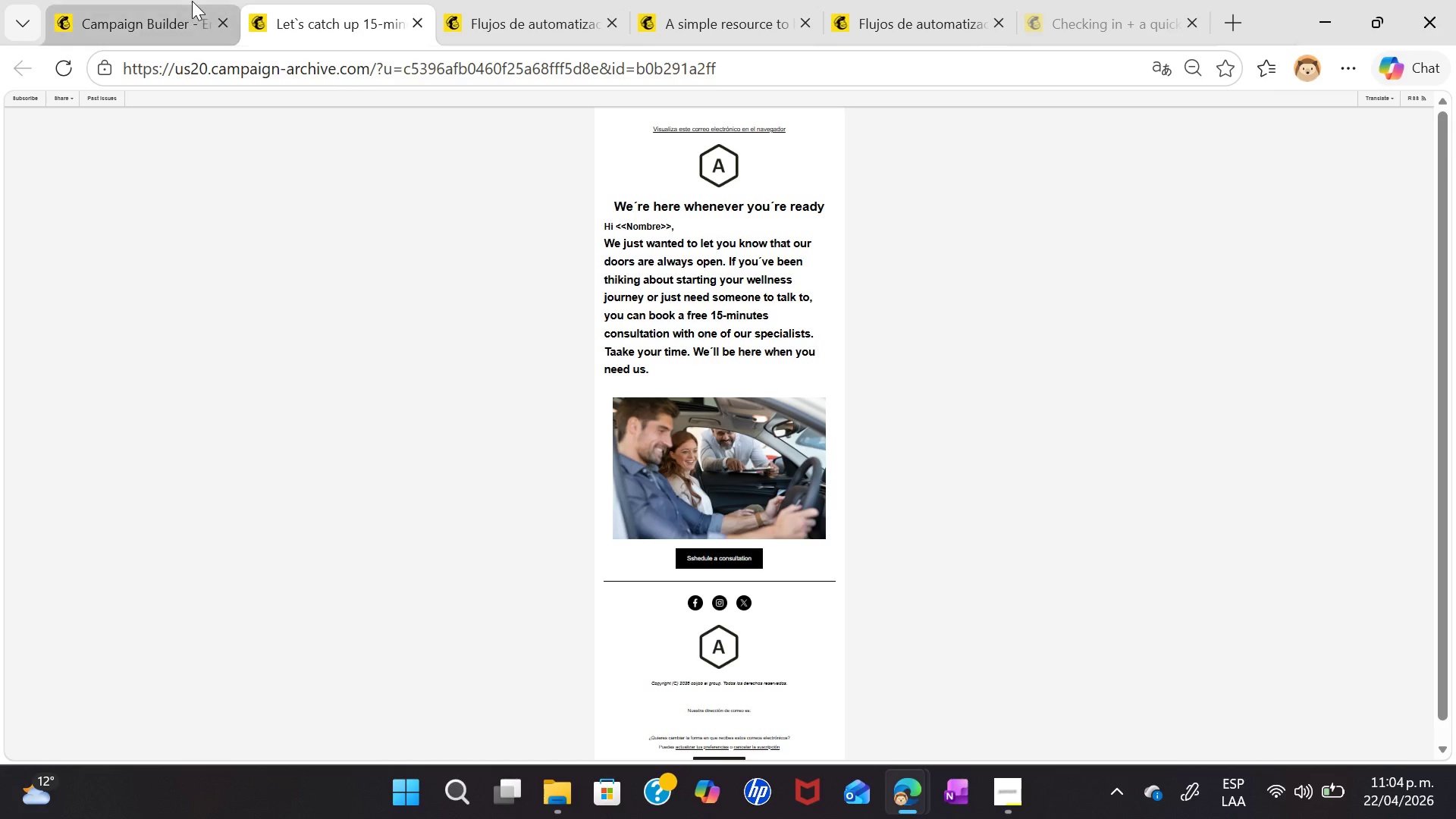 
left_click_drag(start_coordinate=[192, 1], to_coordinate=[224, 19])
 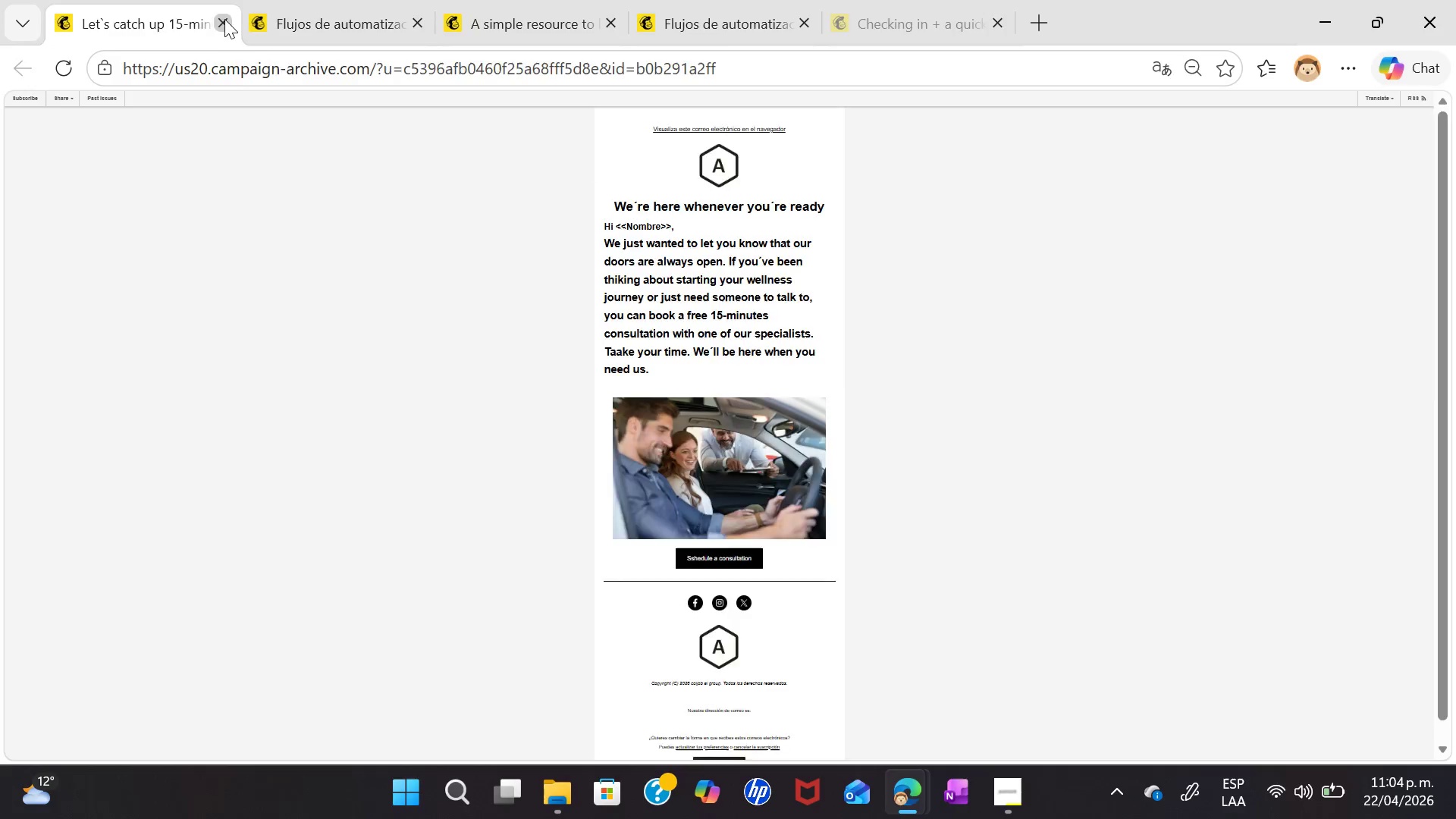 
left_click([224, 19])
 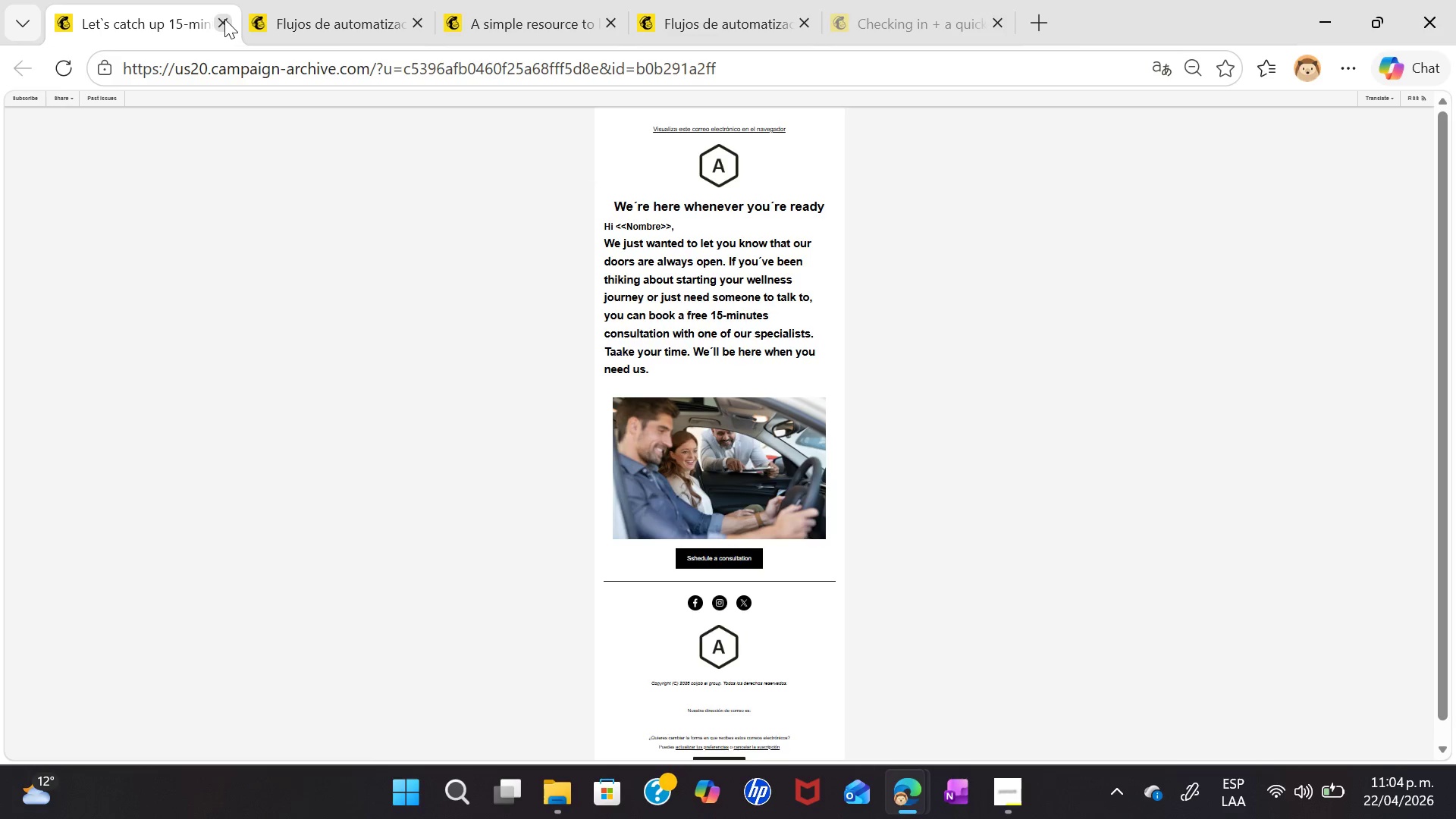 
left_click([224, 19])
 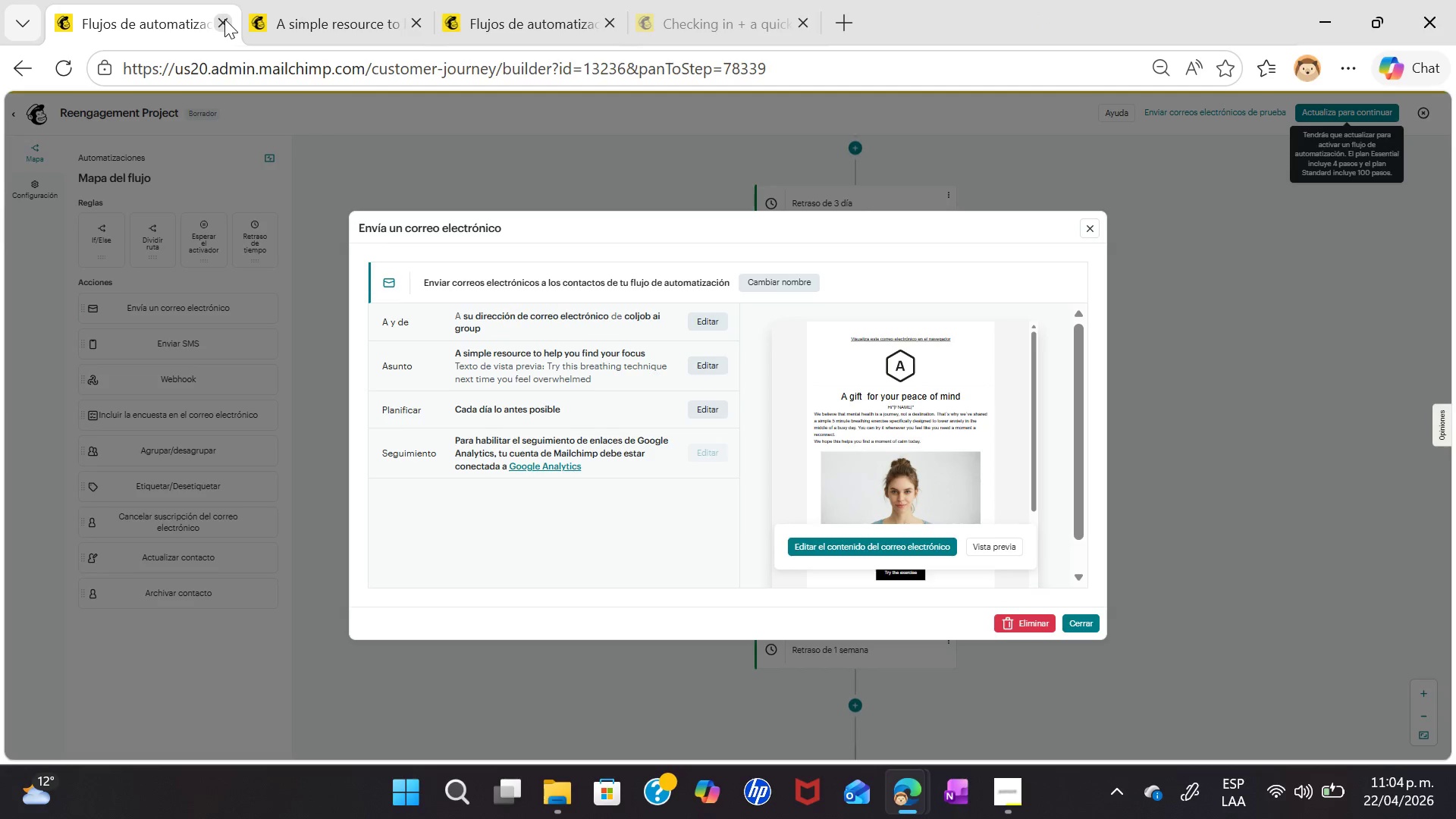 
left_click([224, 19])
 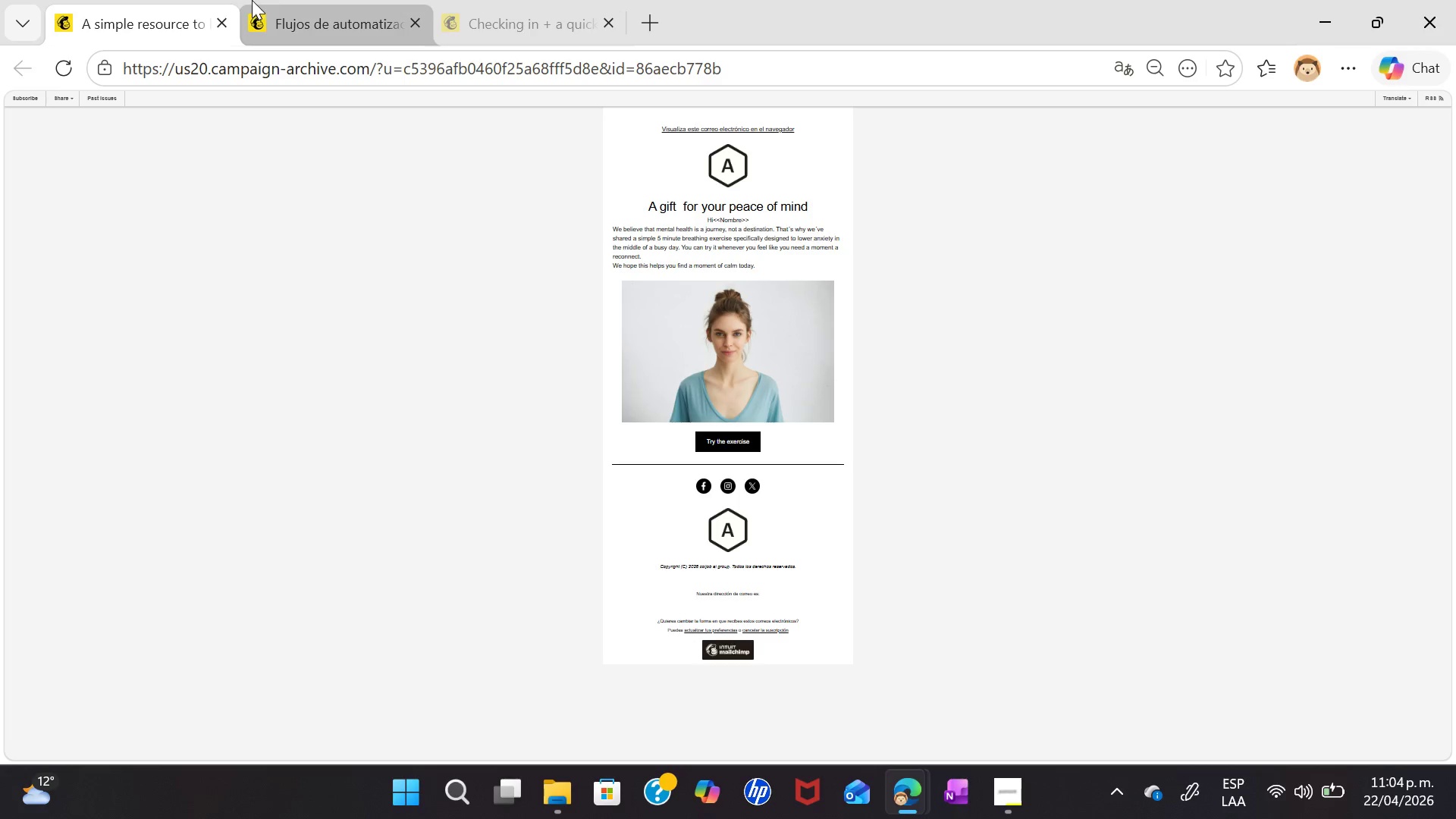 
left_click([303, 8])
 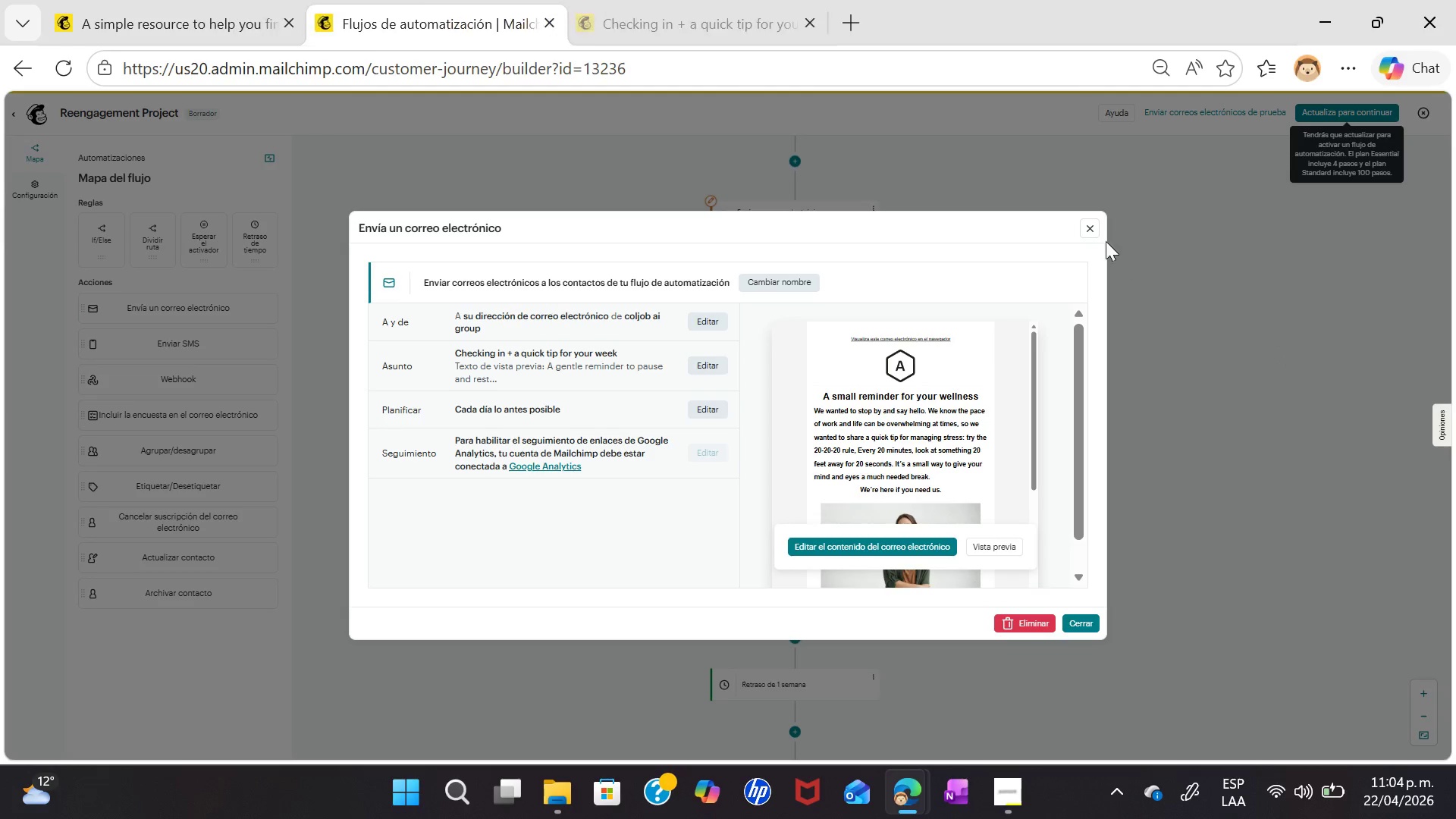 
left_click([1097, 234])
 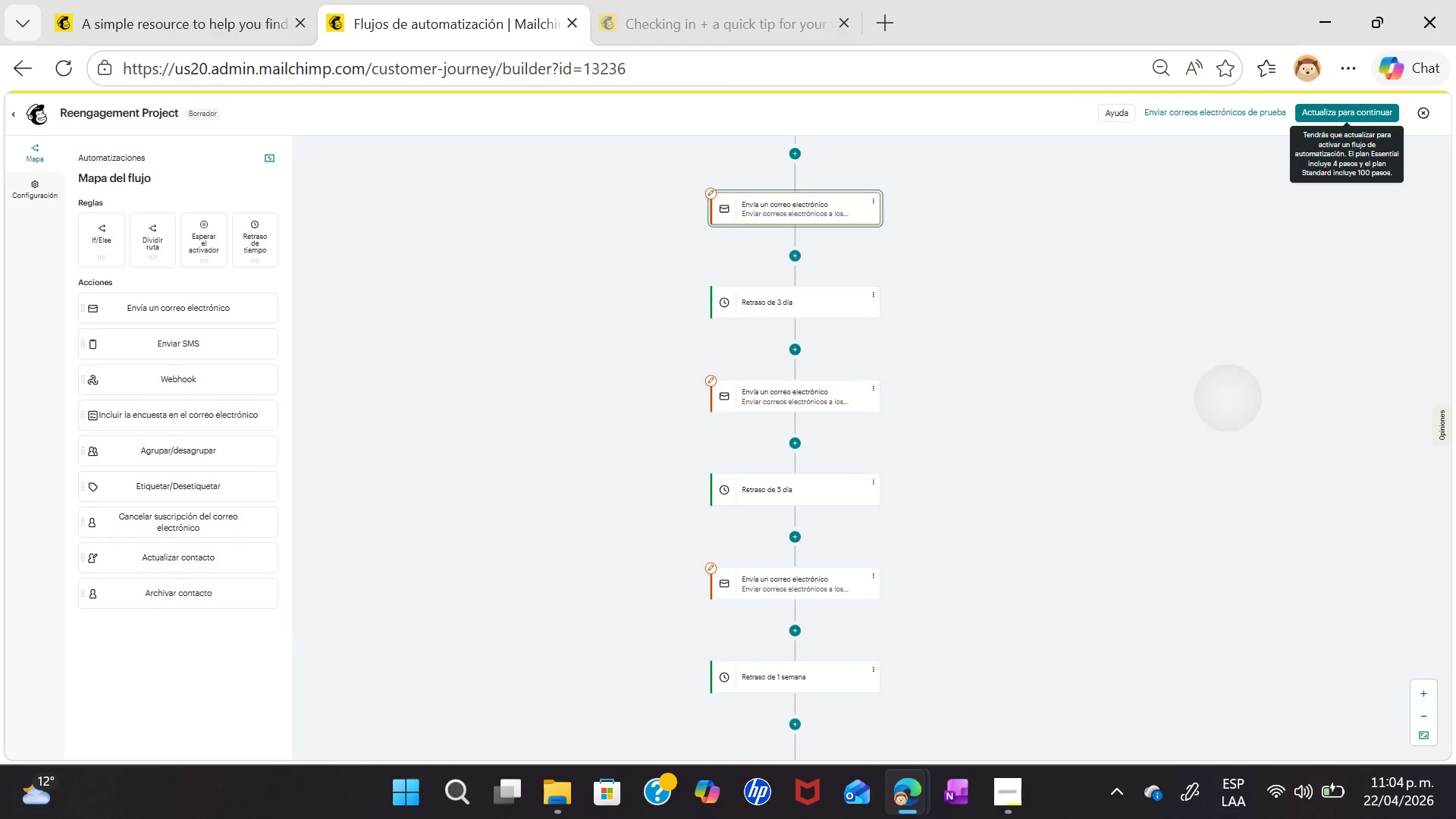 
wait(5.28)
 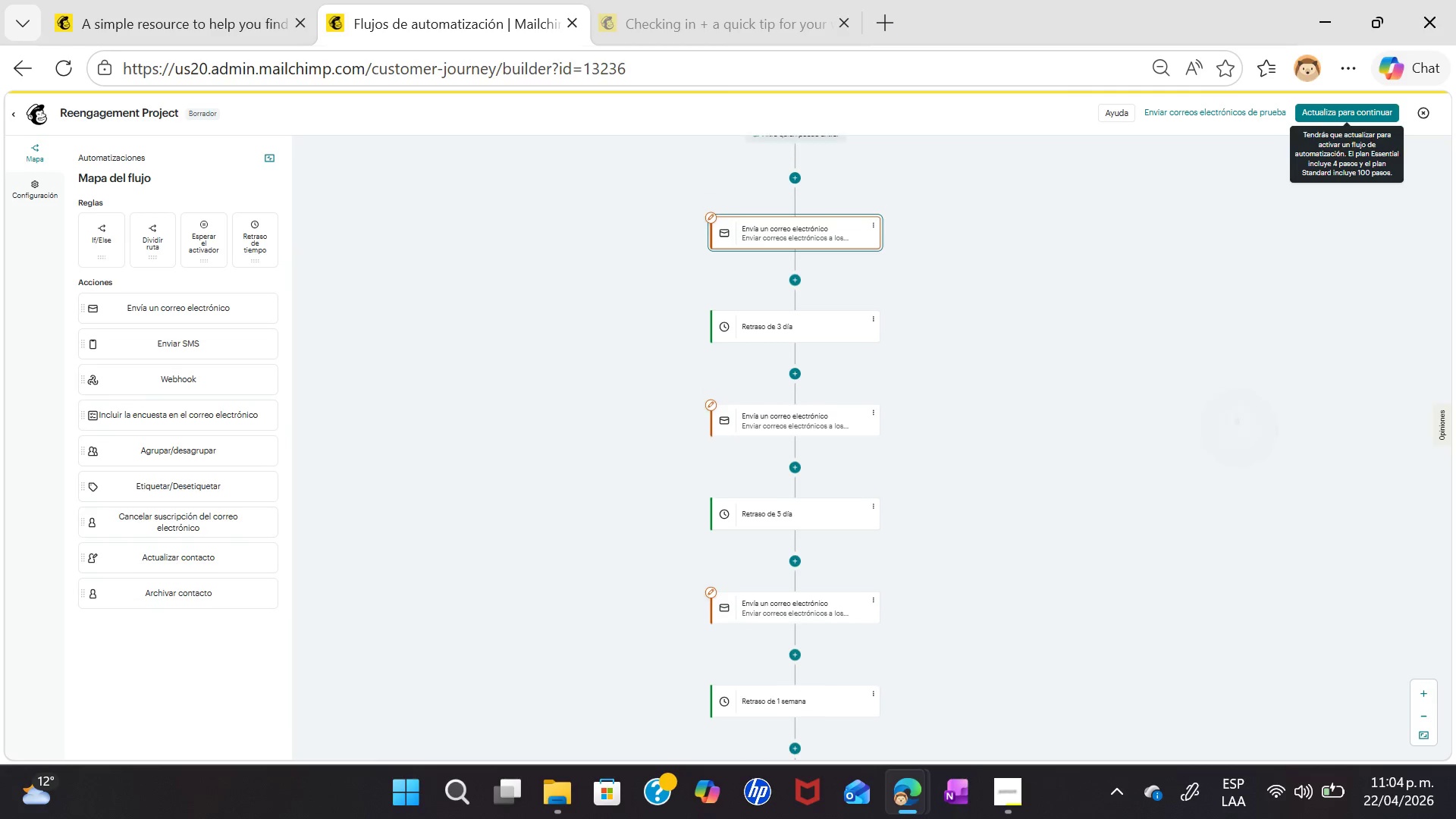 
key(PrintScreen)
 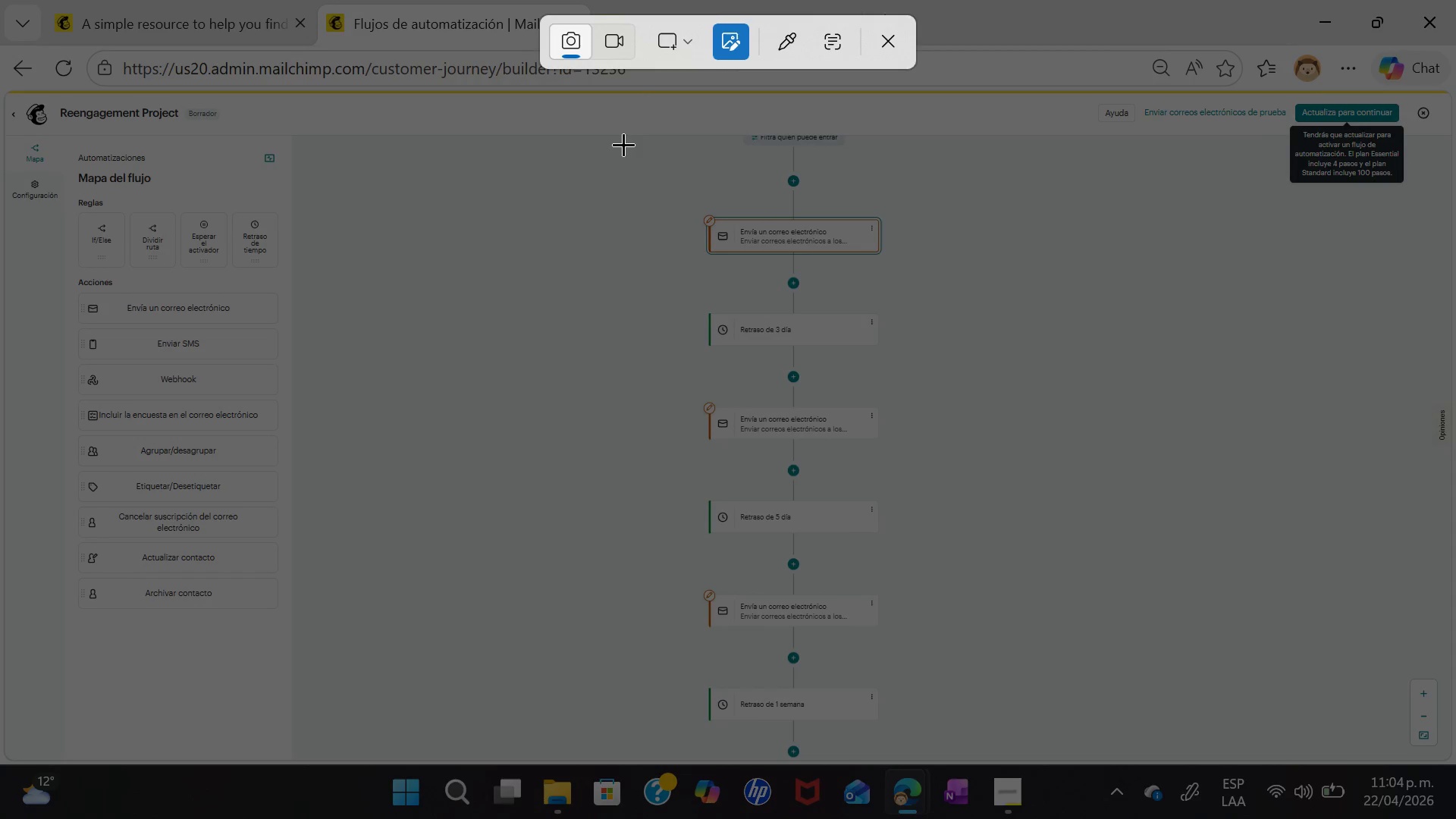 
left_click_drag(start_coordinate=[621, 130], to_coordinate=[943, 758])
 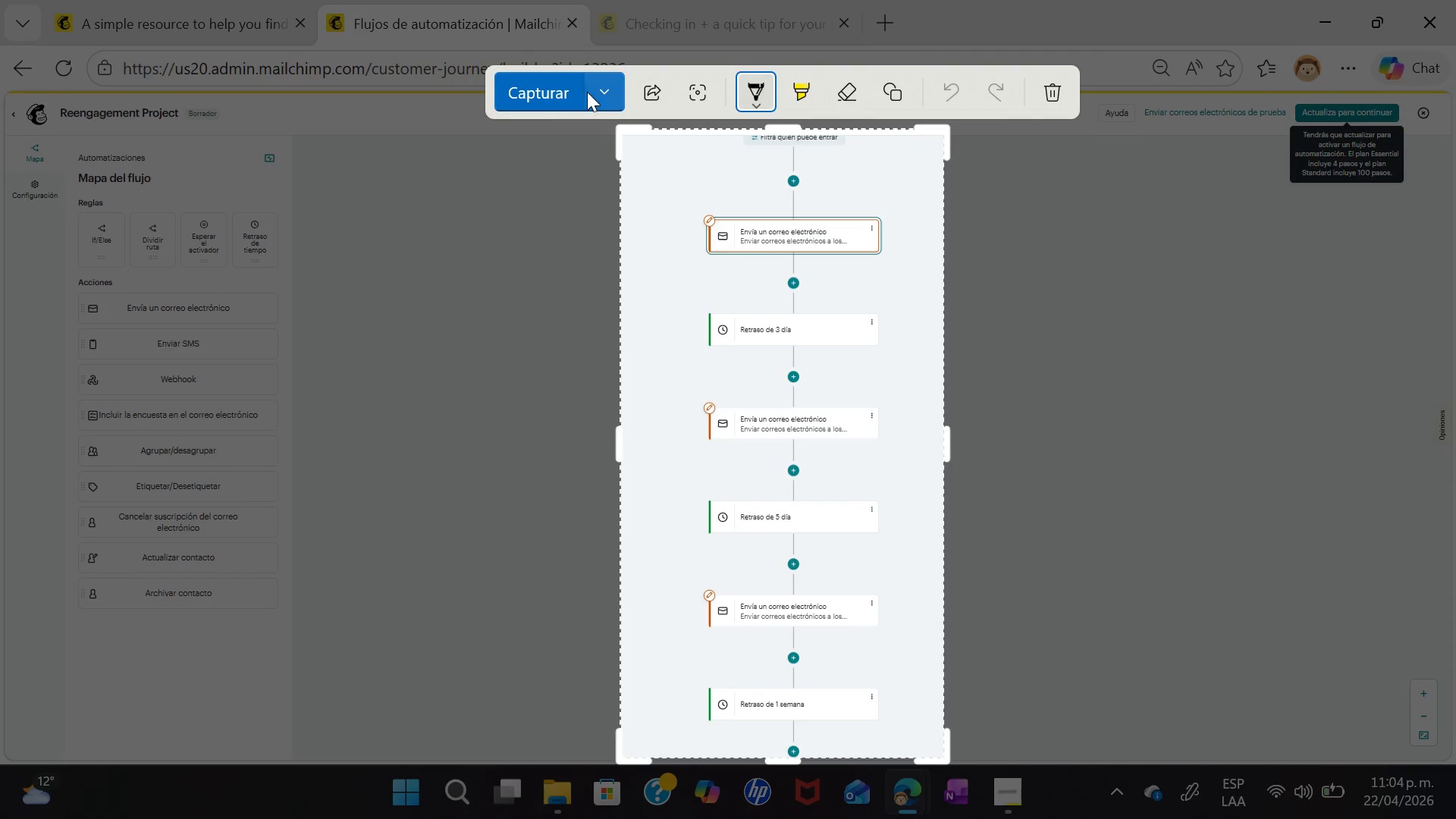 
left_click([599, 96])
 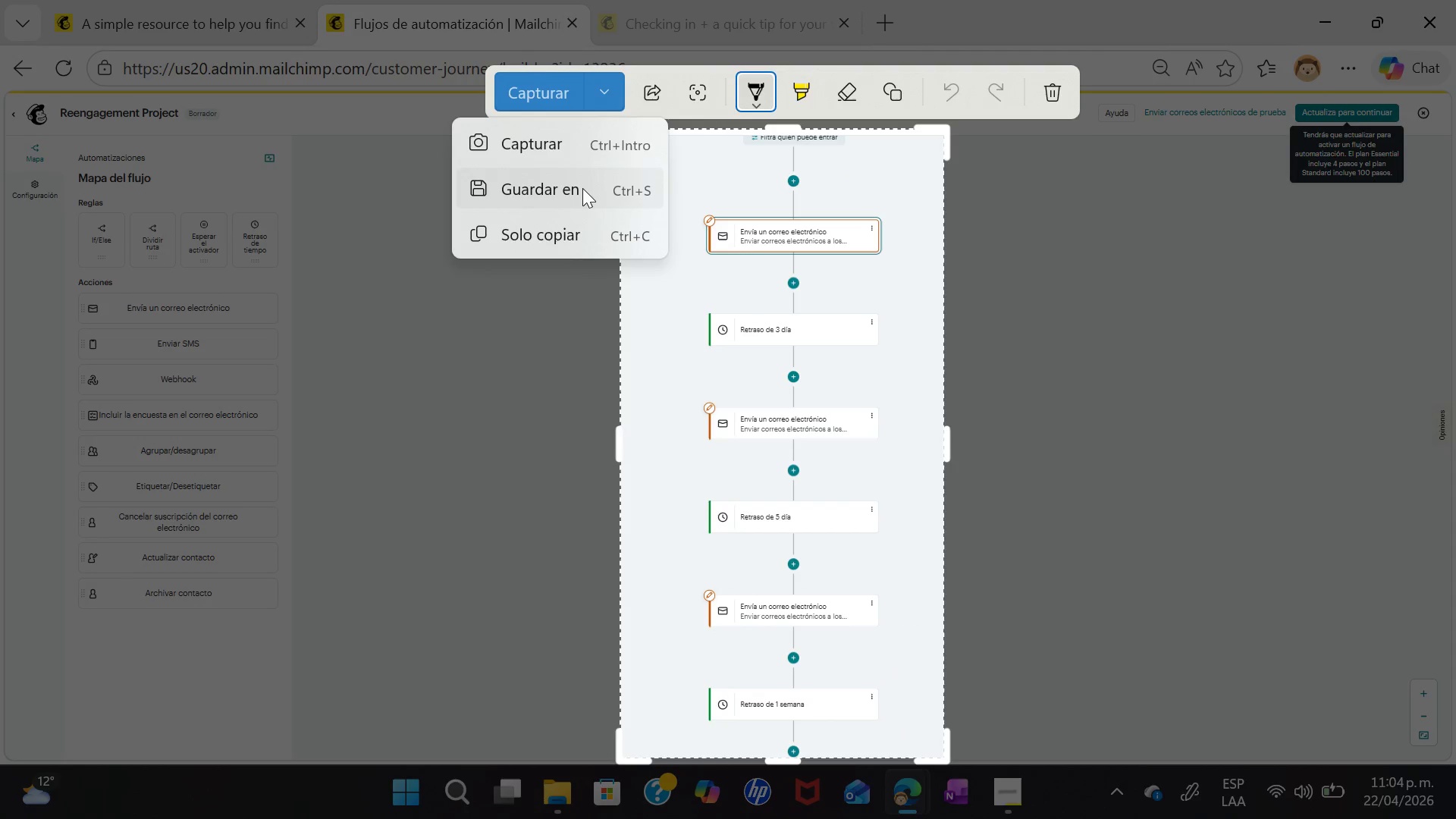 
left_click([580, 188])
 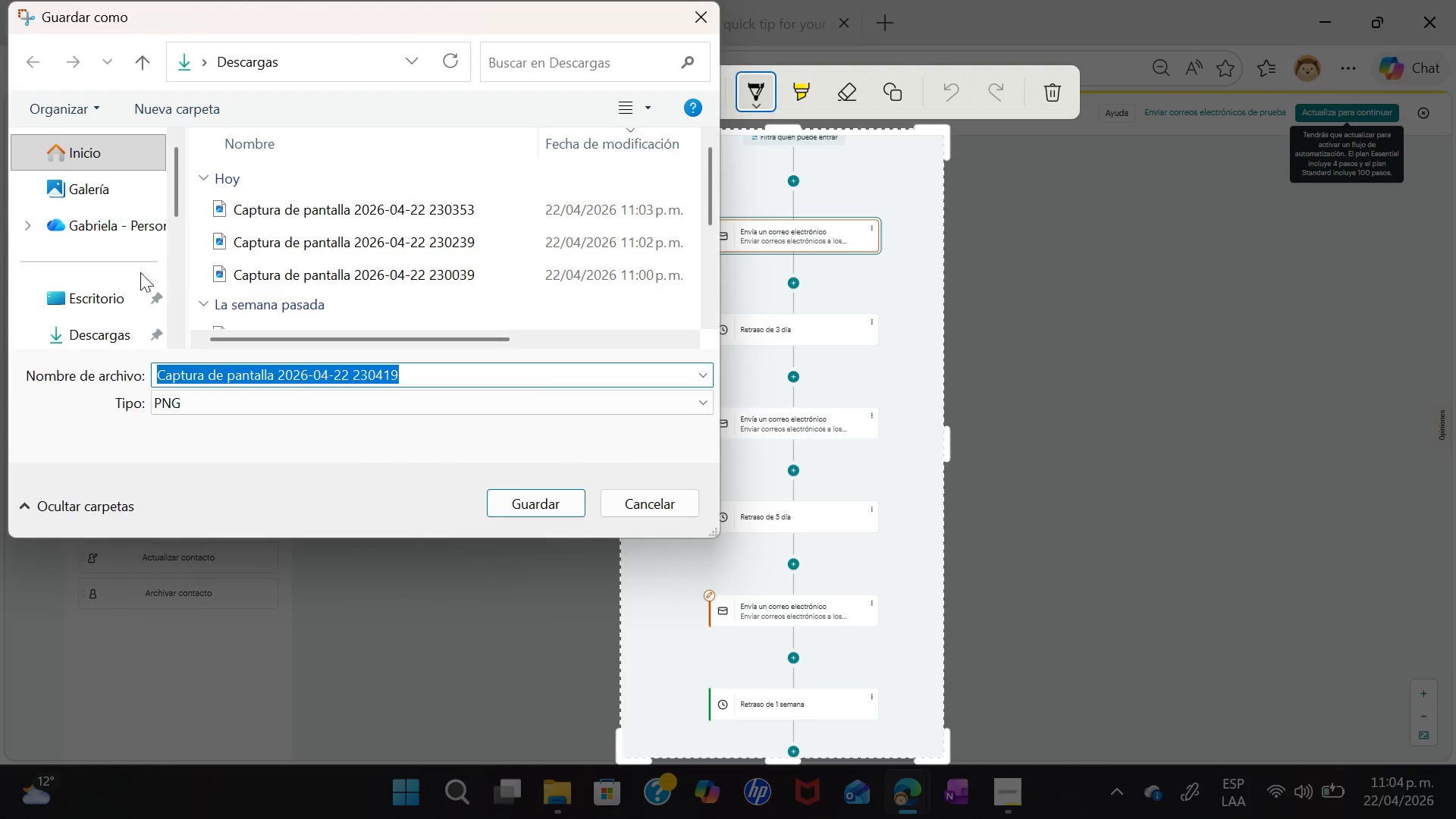 